 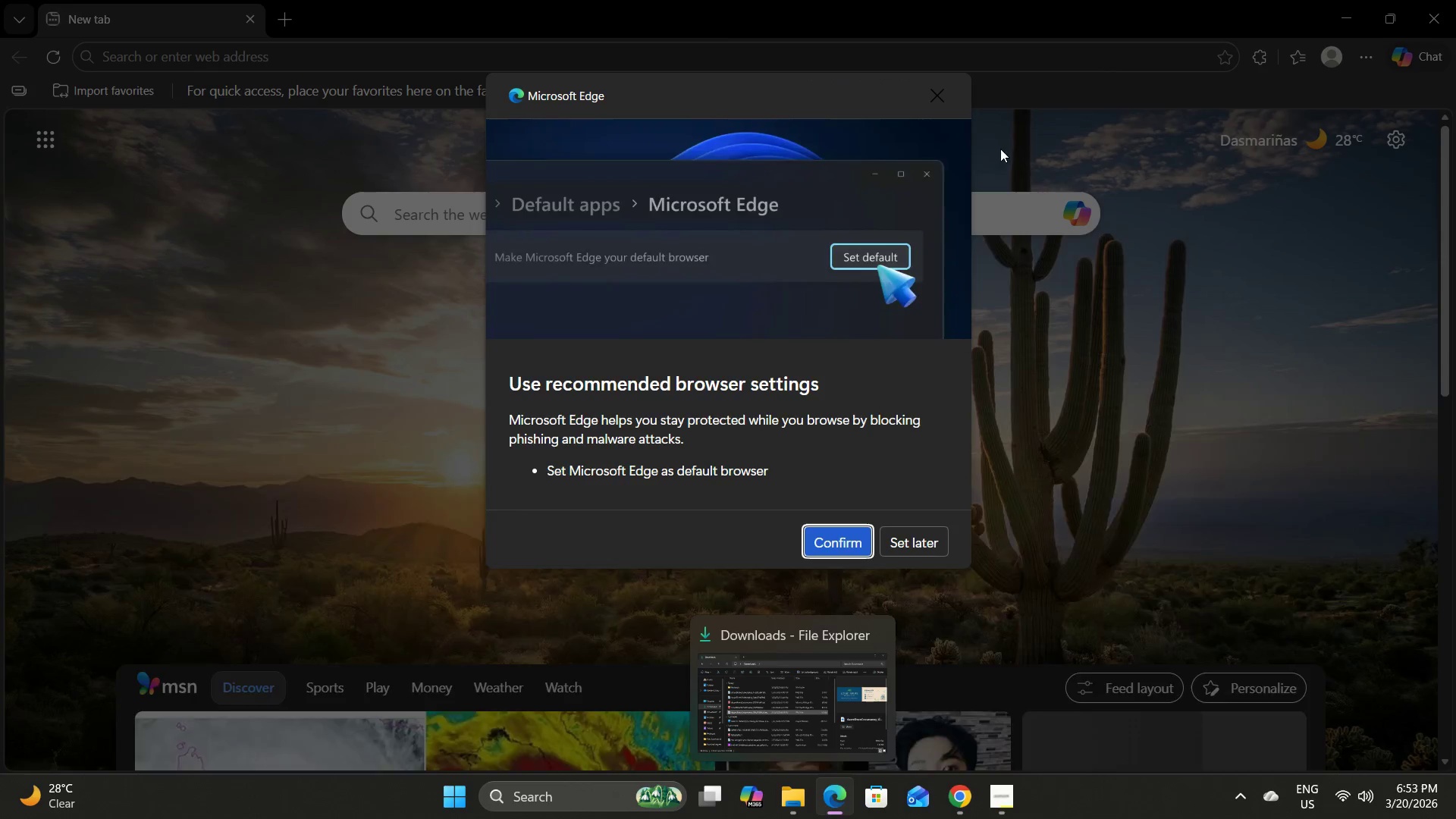 
left_click([931, 177])
 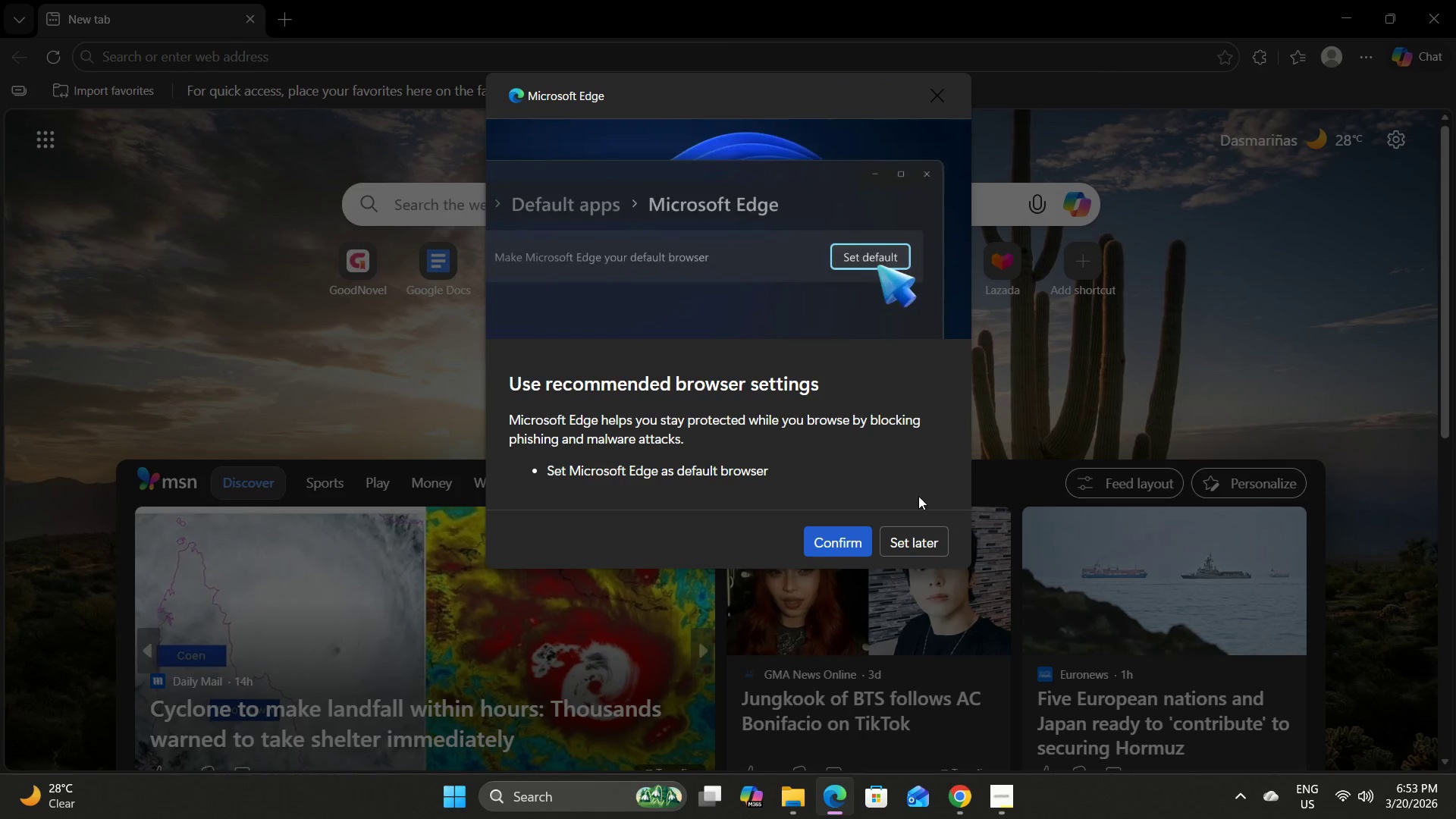 
left_click([922, 544])
 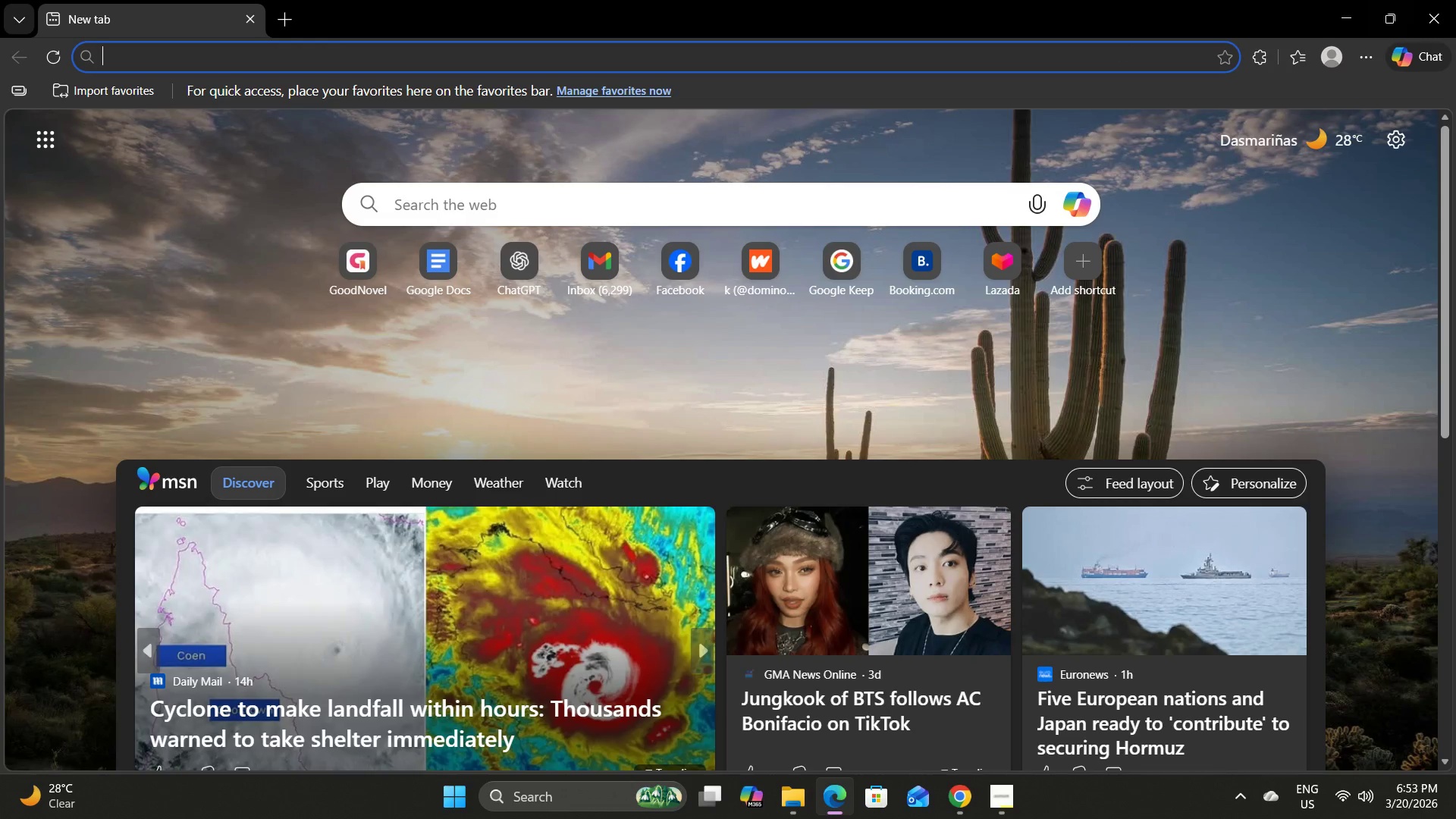 
left_click([1455, 0])
 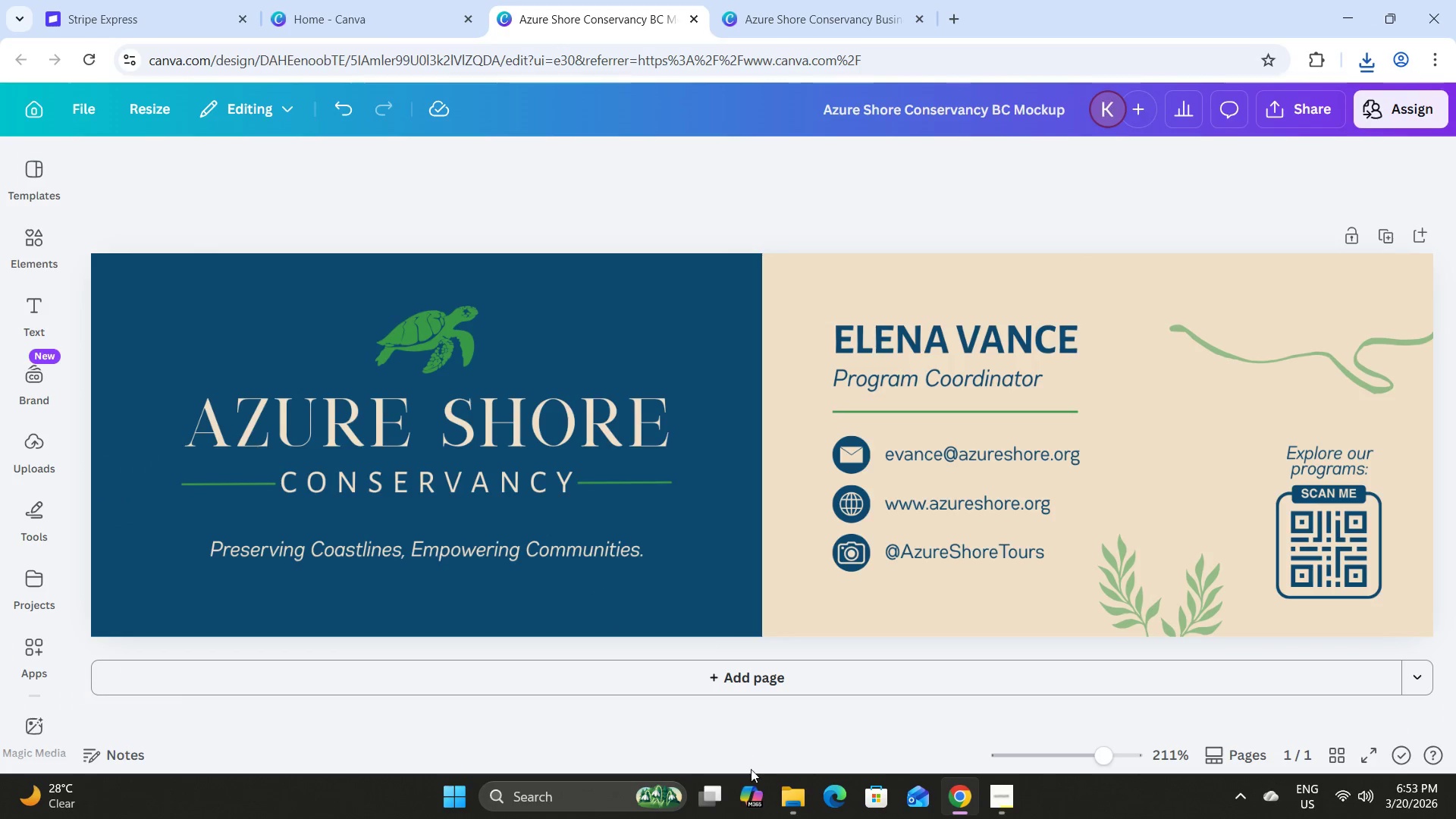 
left_click([789, 788])
 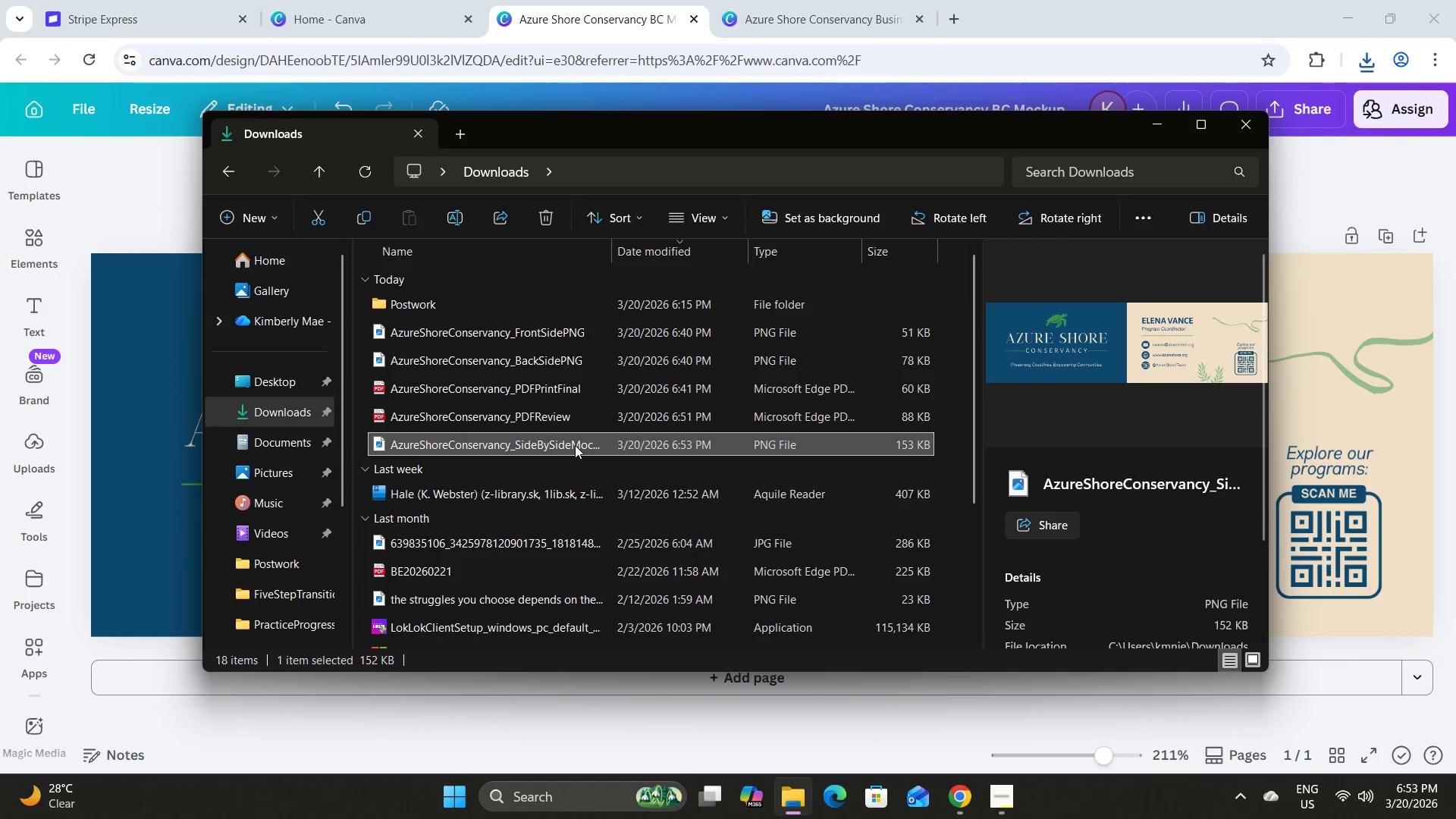 
double_click([575, 445])
 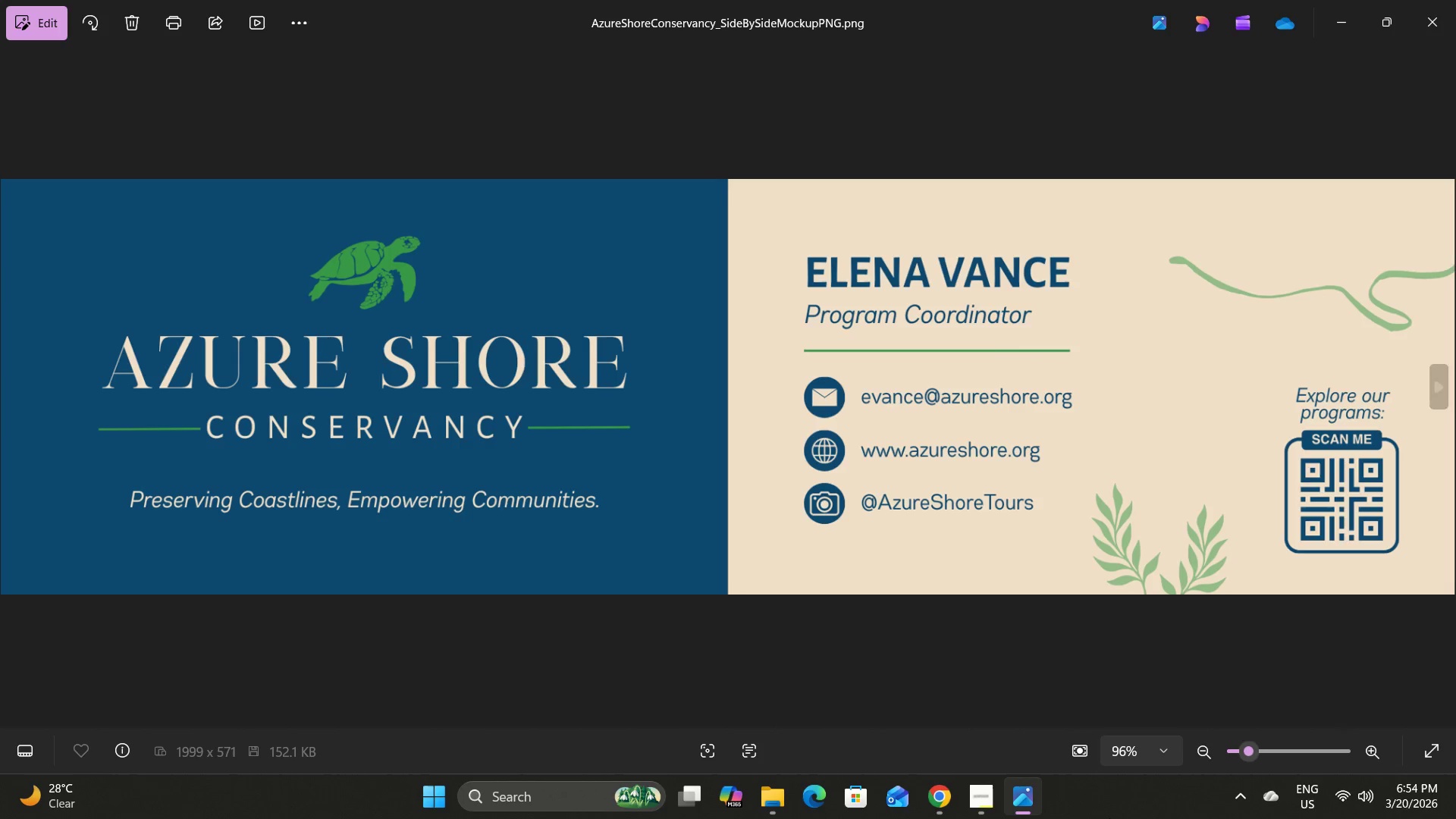 
wait(12.02)
 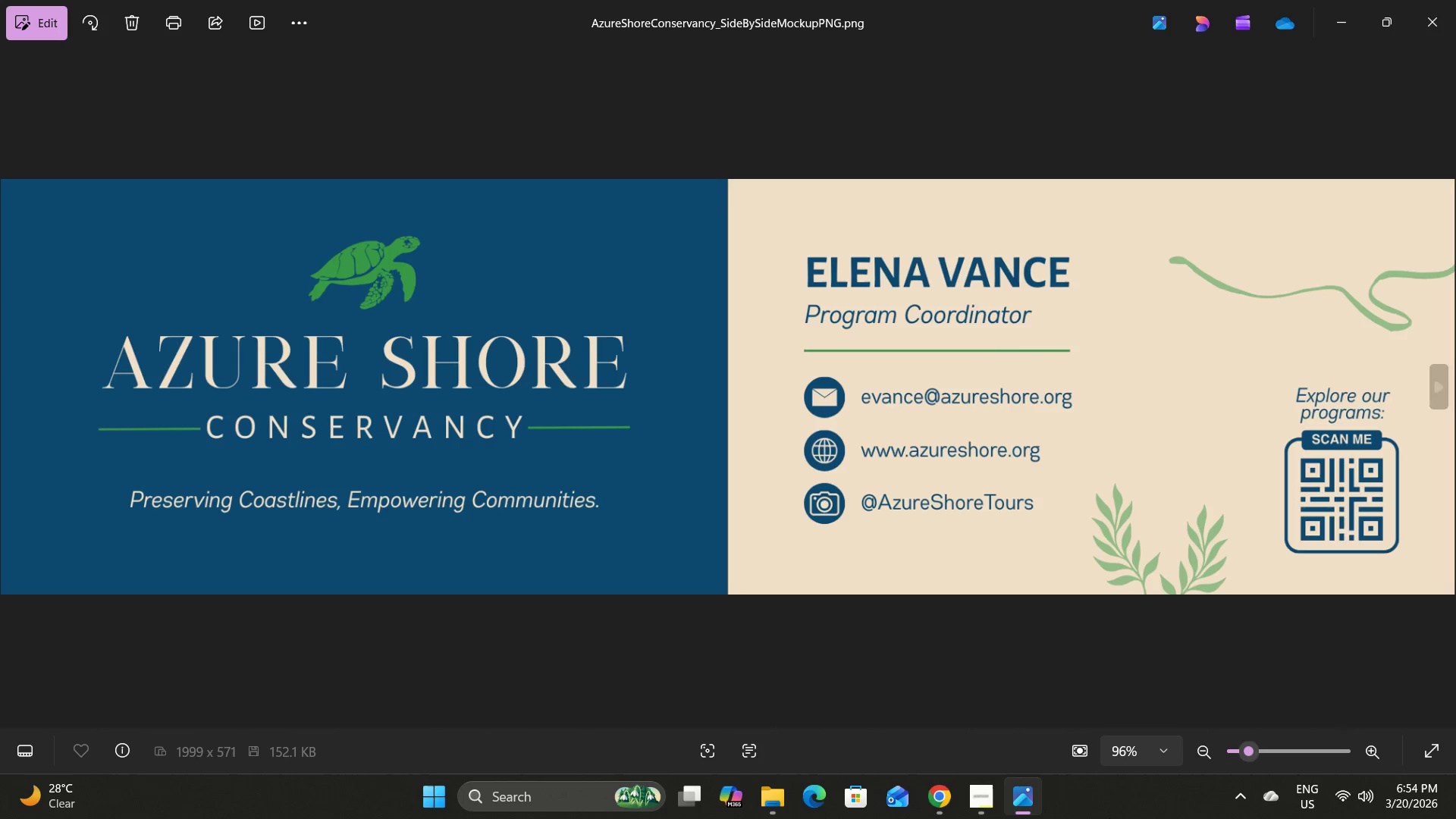 
left_click([1439, 0])
 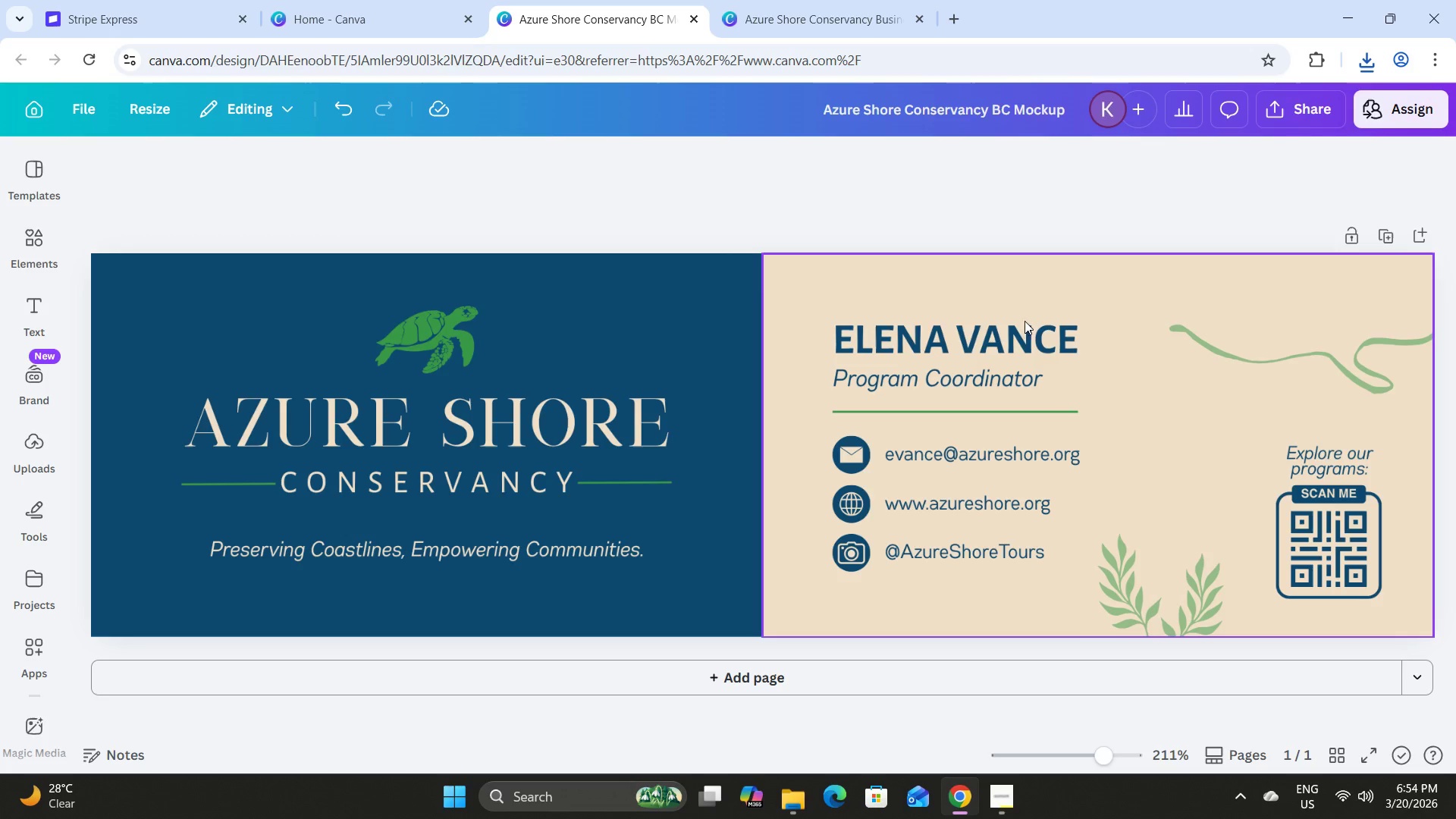 
left_click_drag(start_coordinate=[661, 199], to_coordinate=[661, 194])
 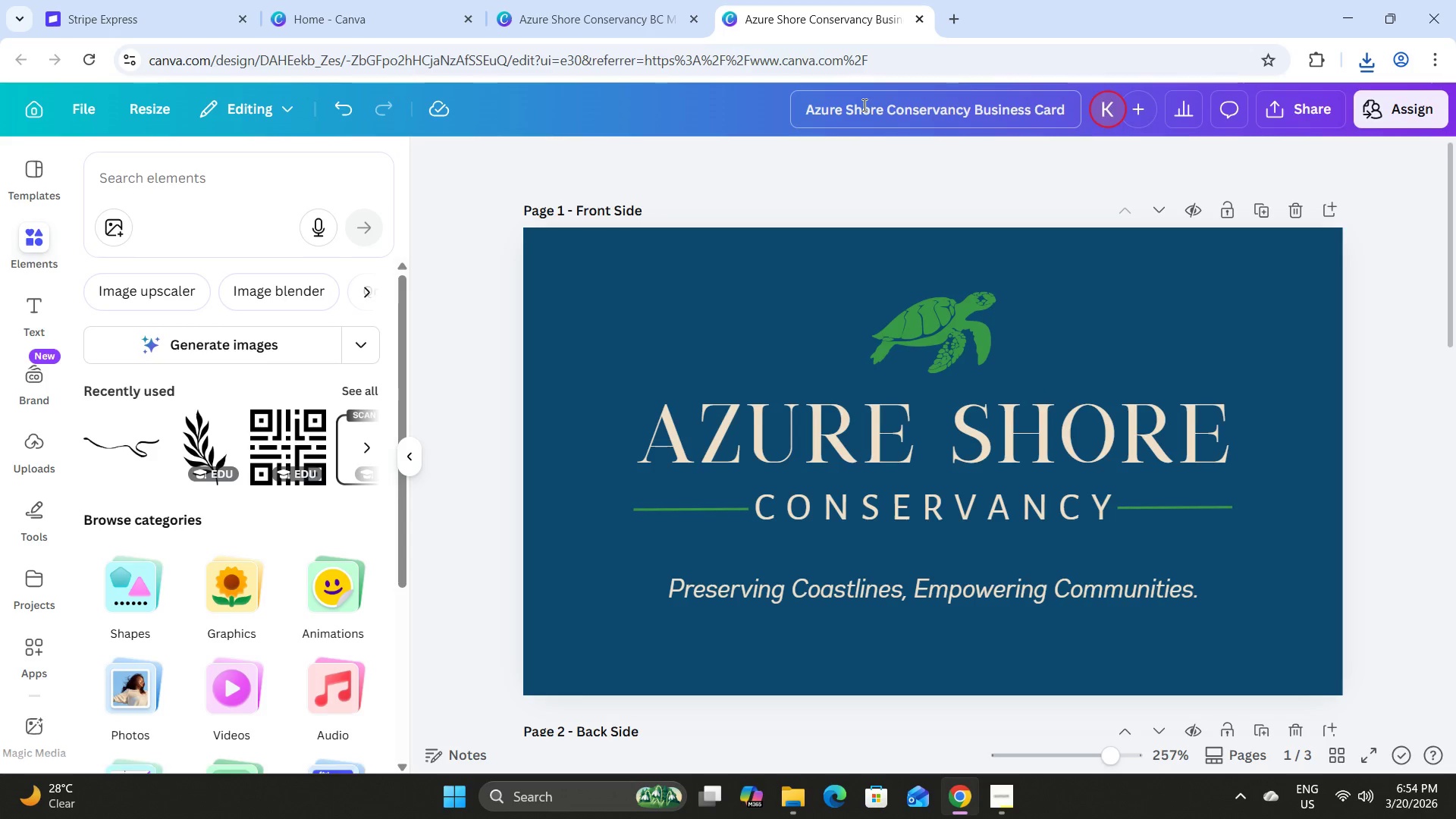 
left_click([589, 0])
 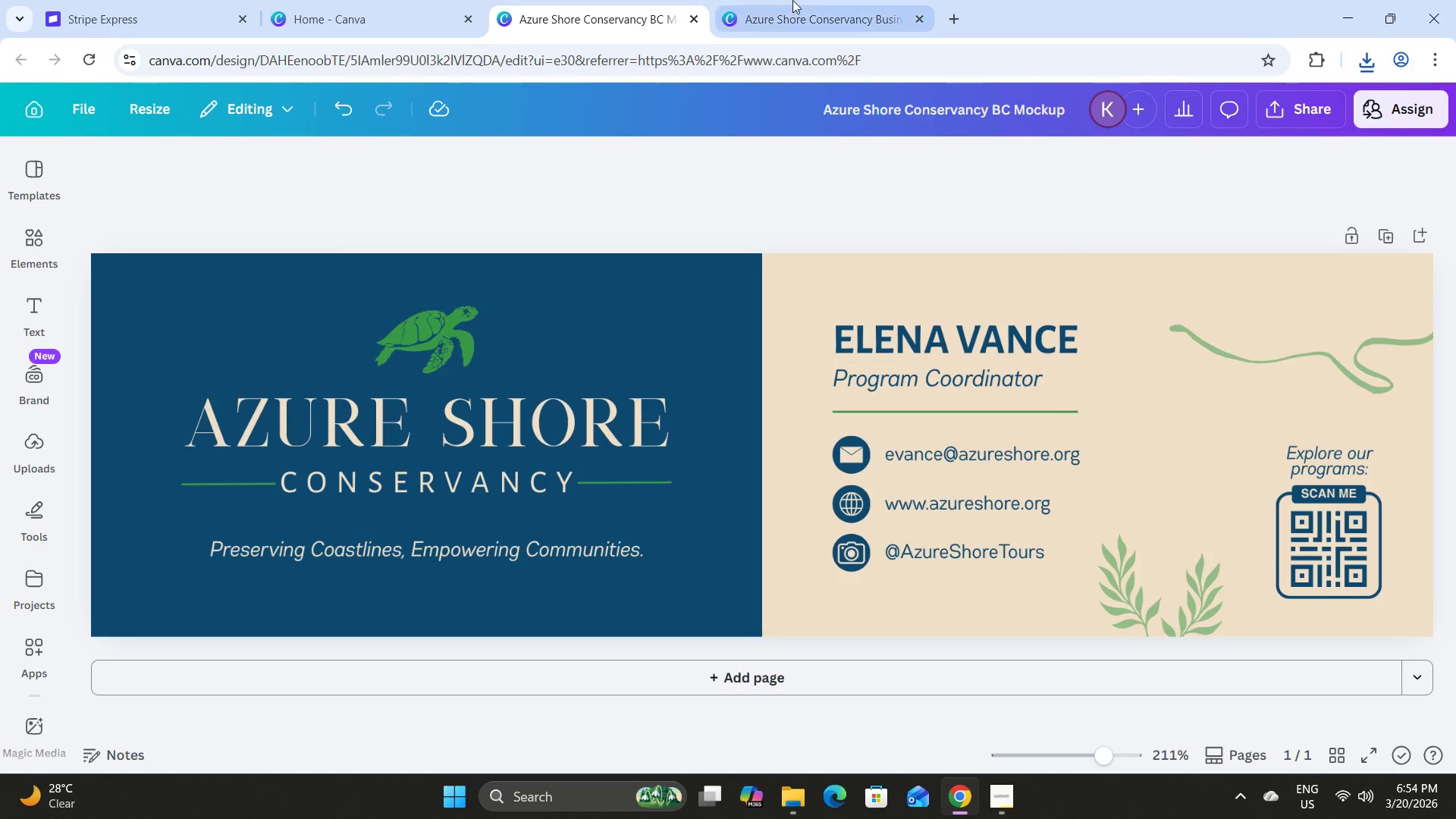 
scroll: coordinate [761, 309], scroll_direction: down, amount: 14.0
 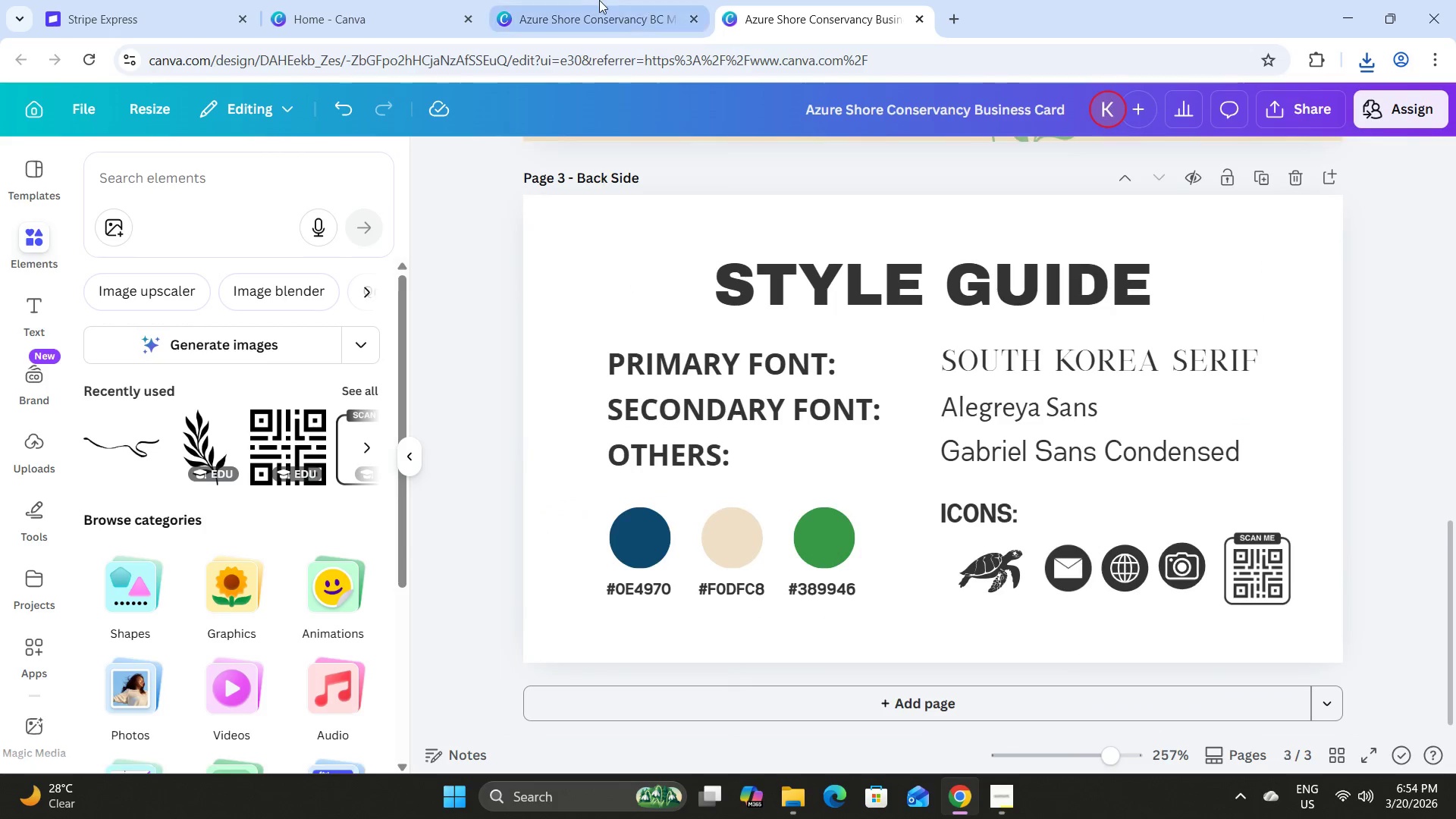 
double_click([827, 0])